 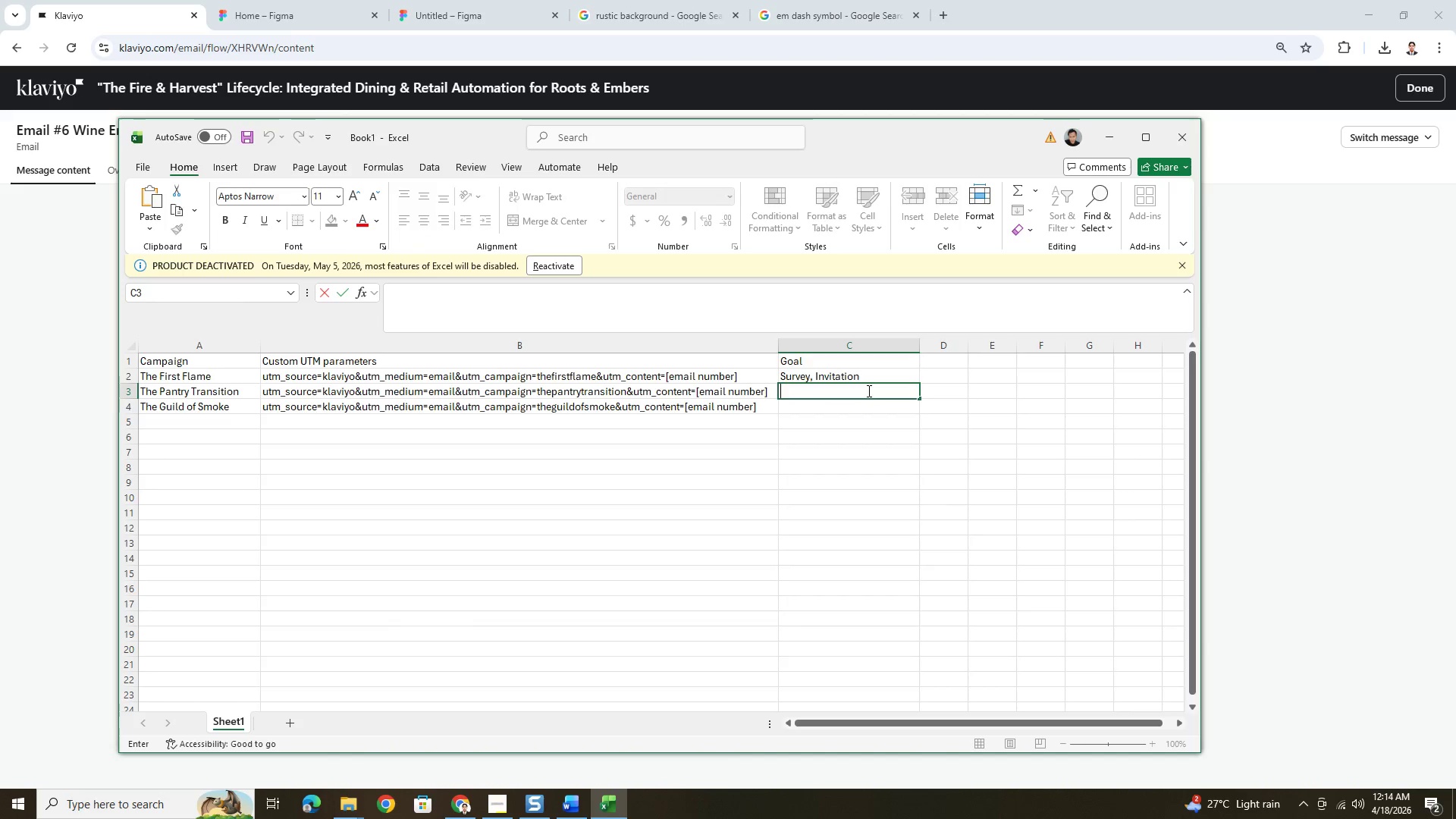 
type(Pantry Purchase)
 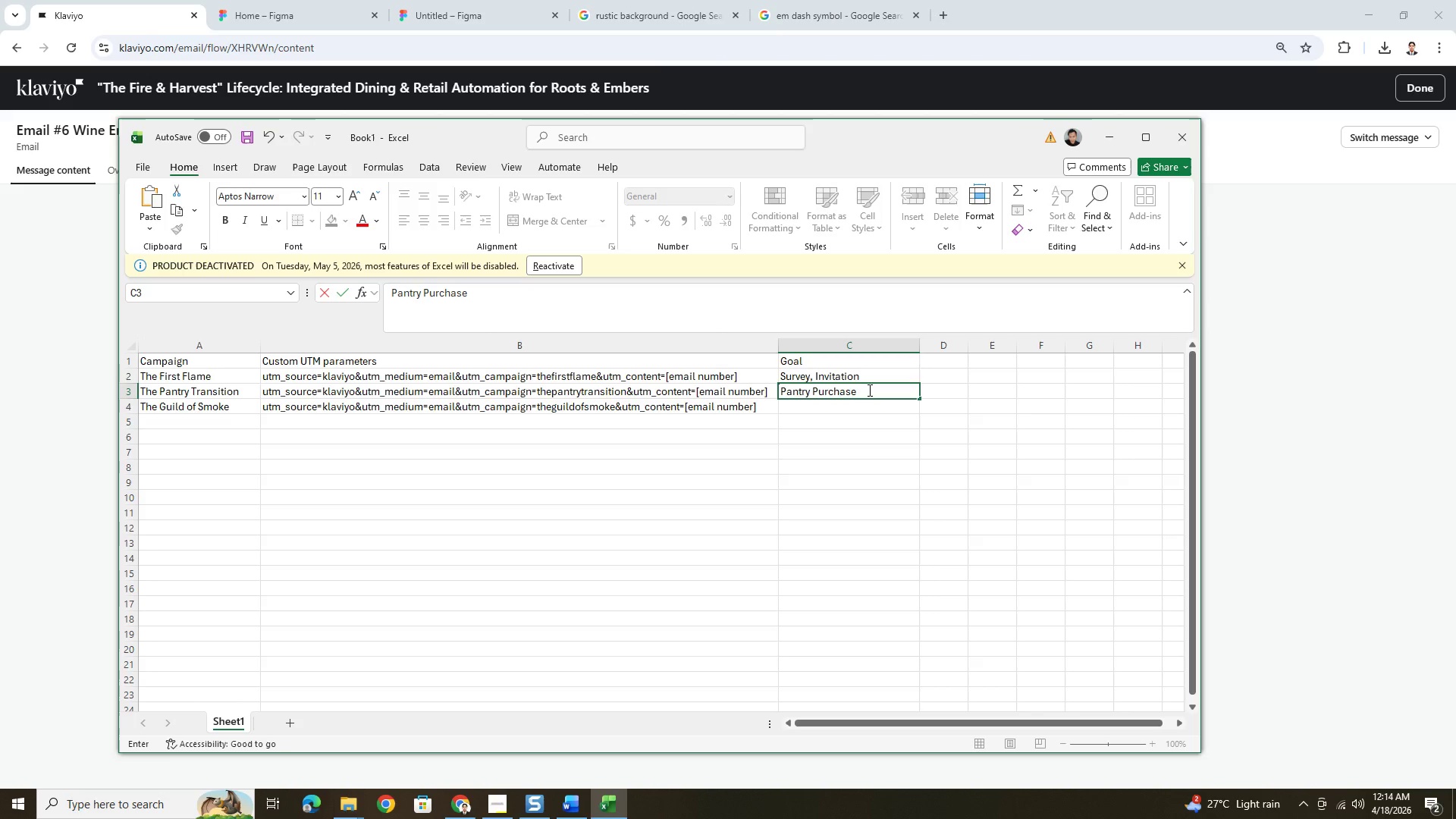 
wait(17.75)
 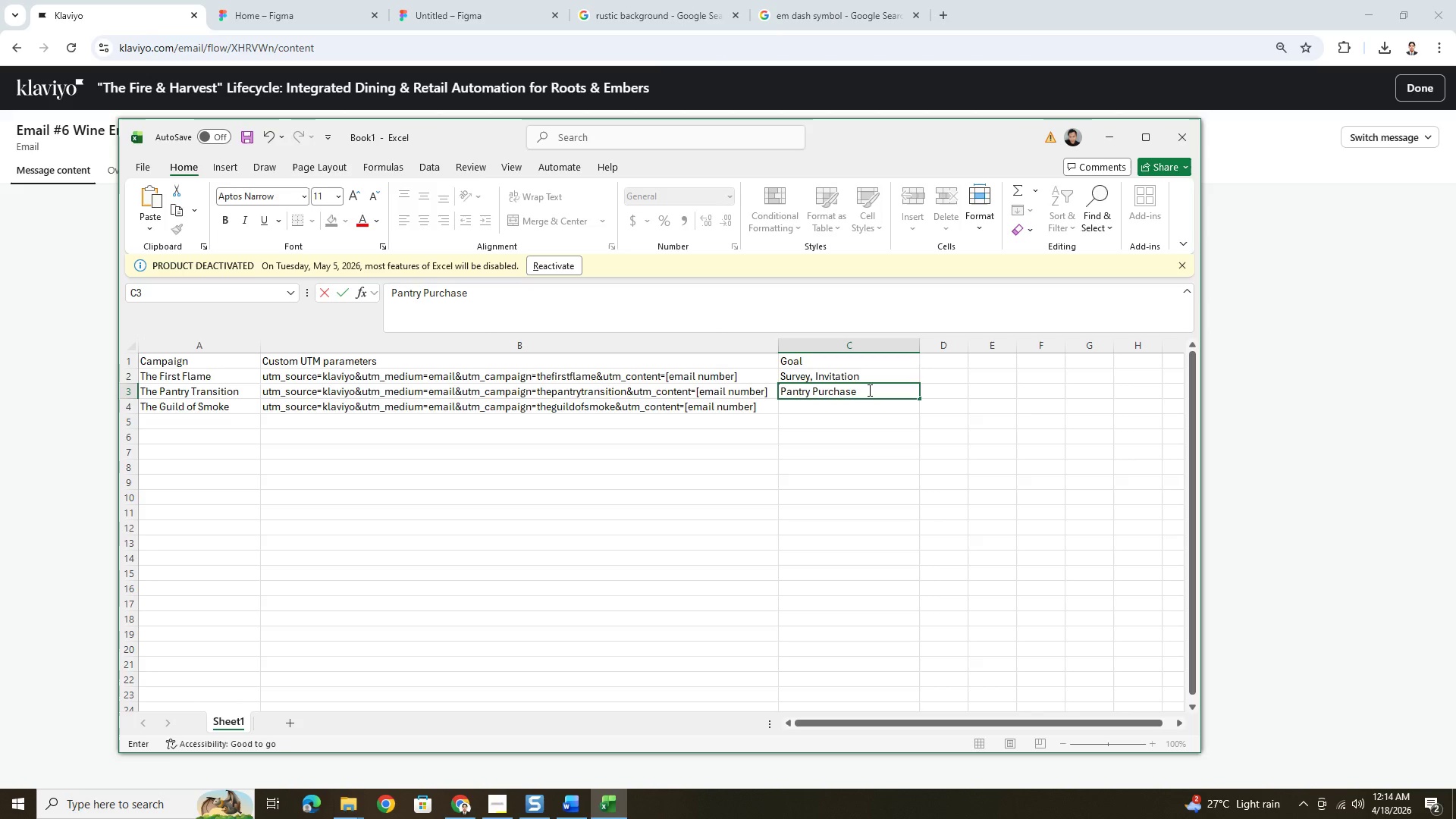 
left_click([990, 408])
 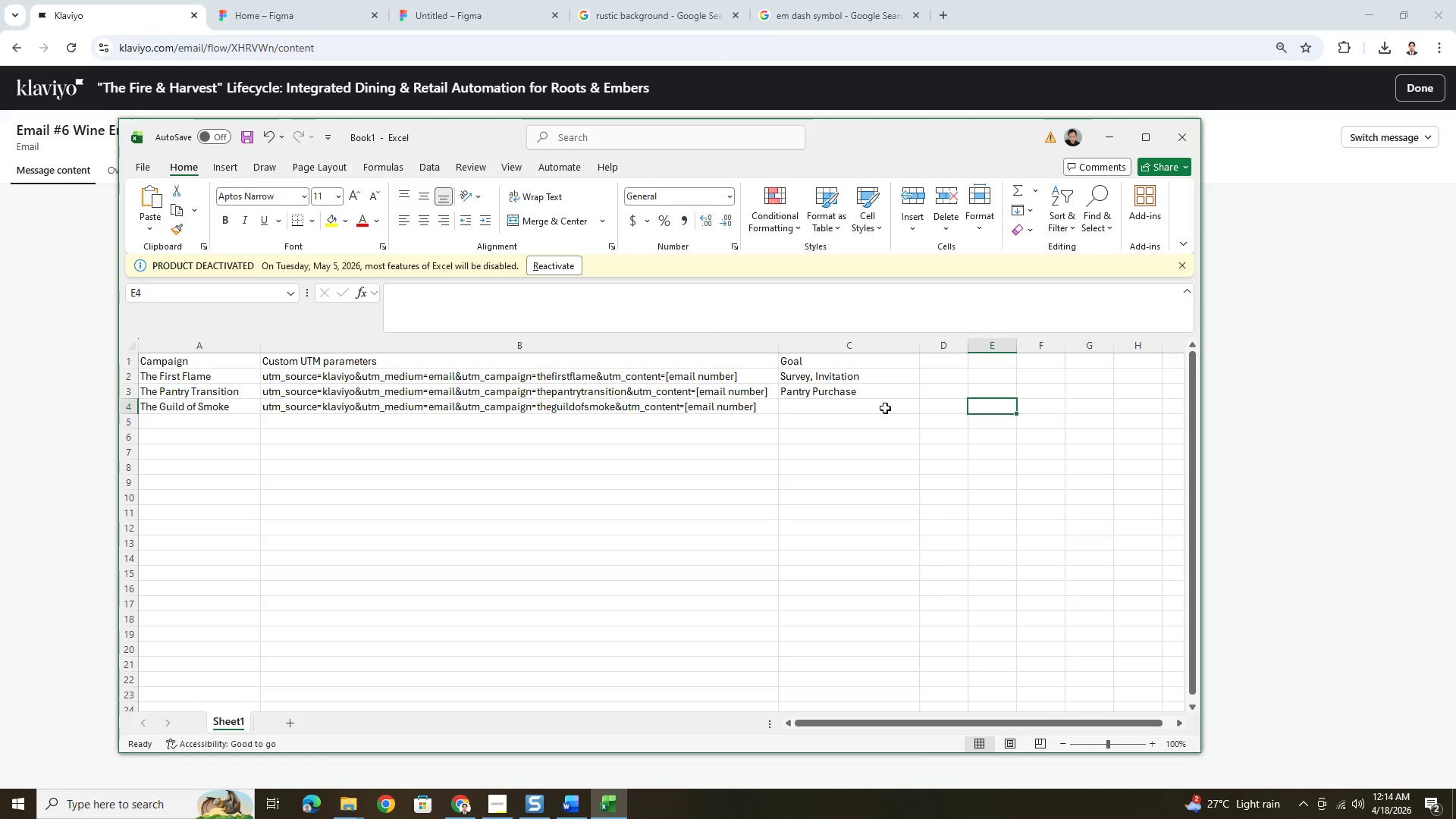 
double_click([885, 408])
 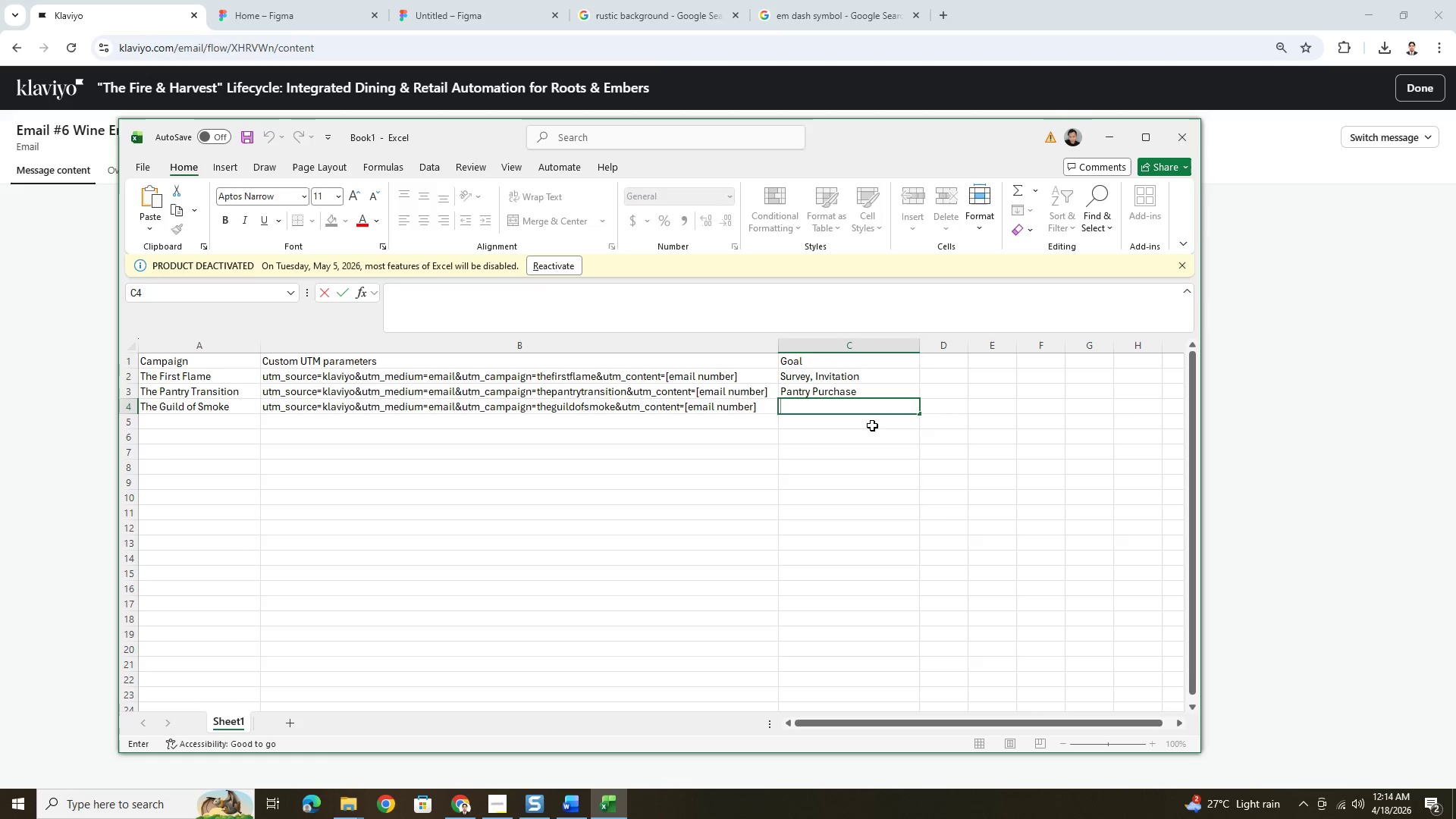 
type(Subscription Started)
 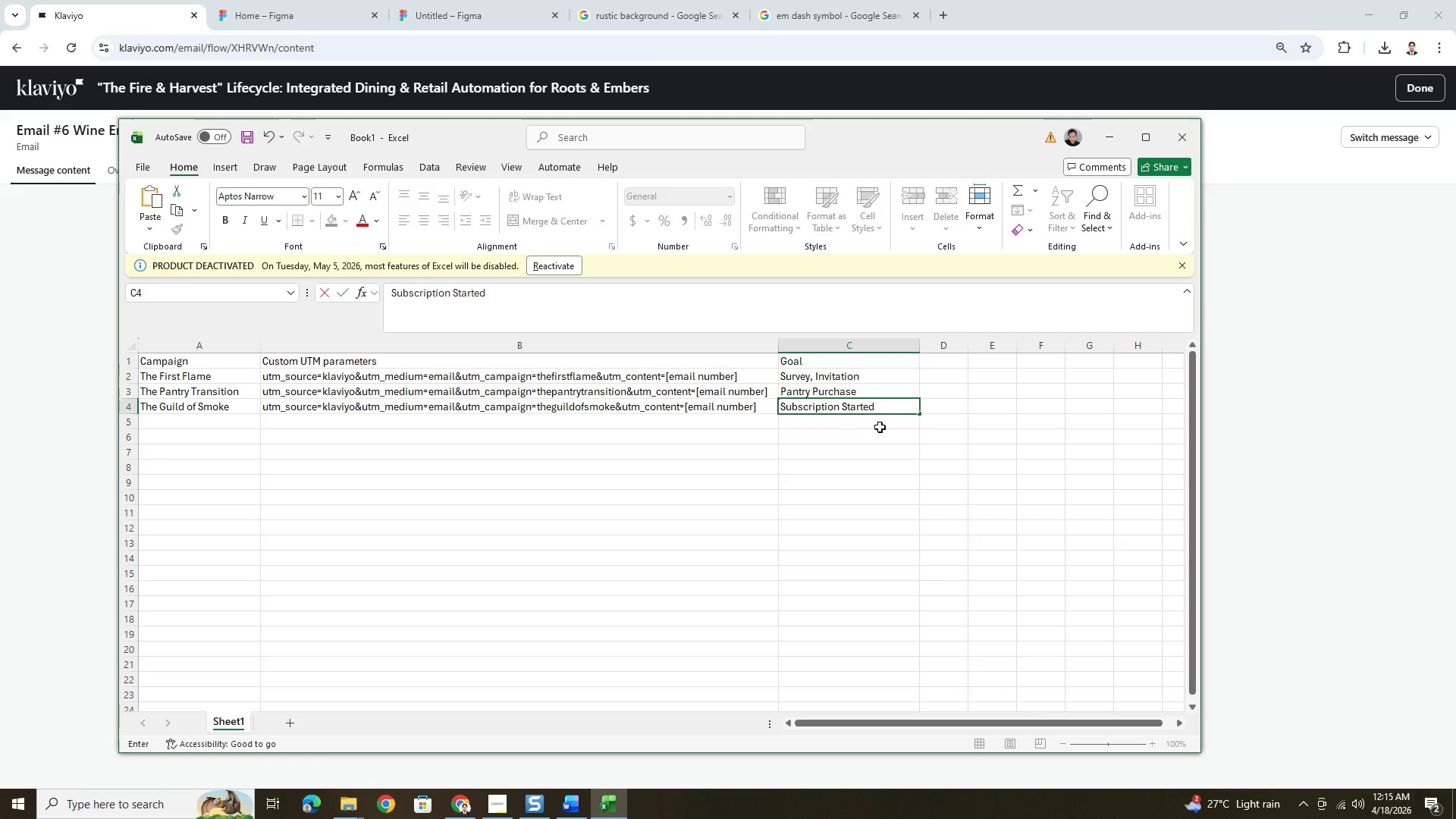 
left_click([882, 454])
 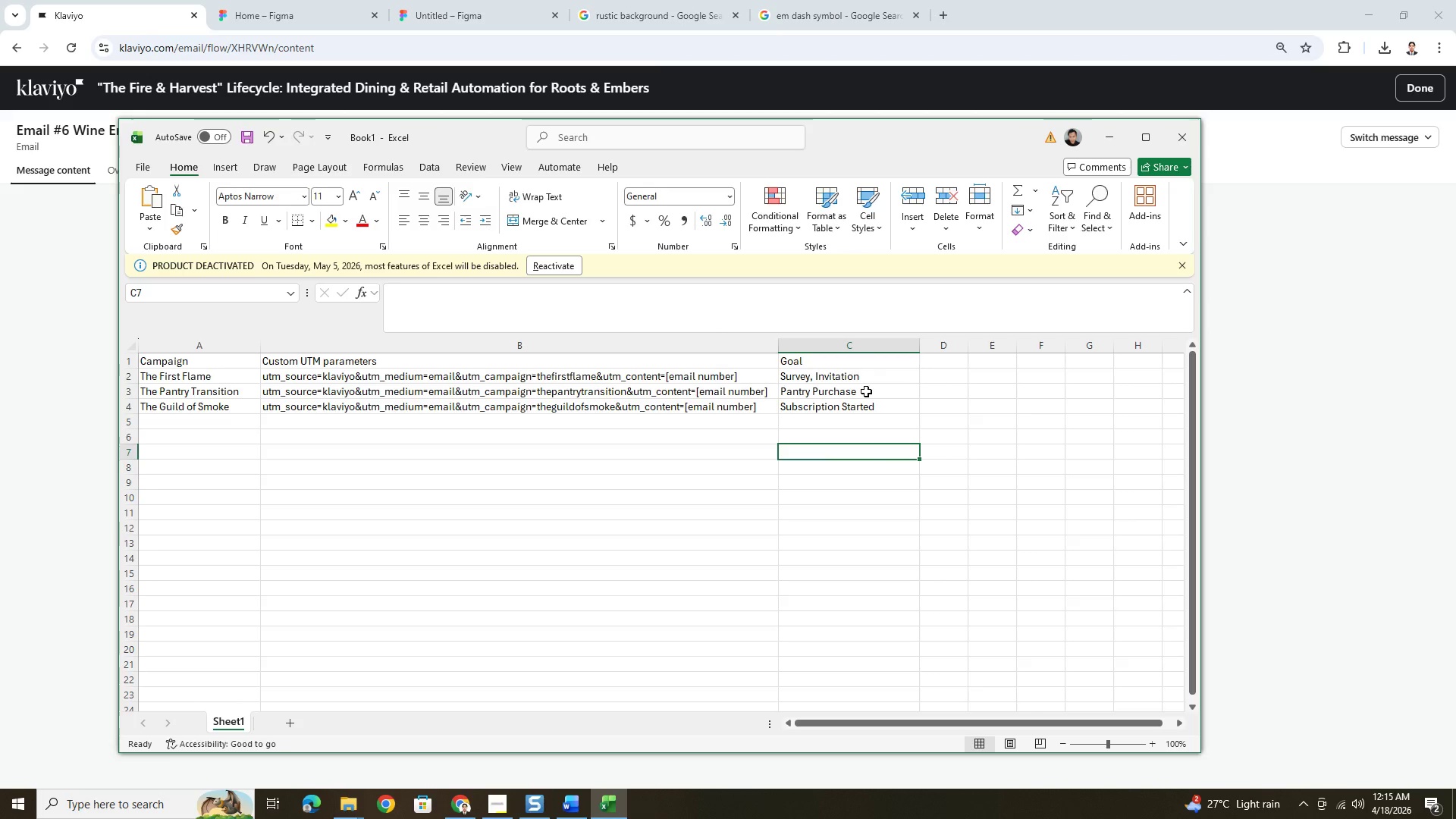 
double_click([871, 395])
 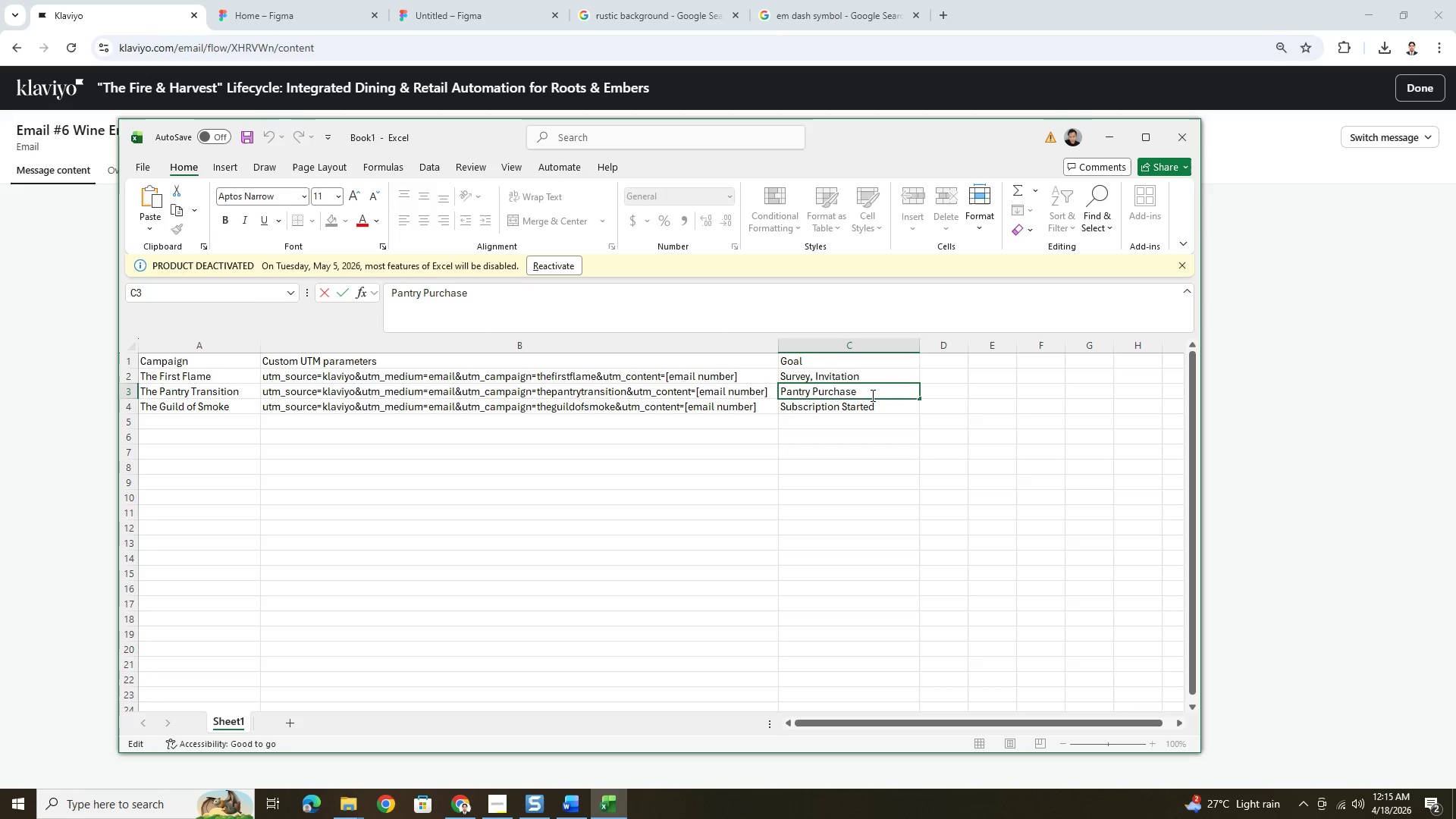 
double_click([871, 395])
 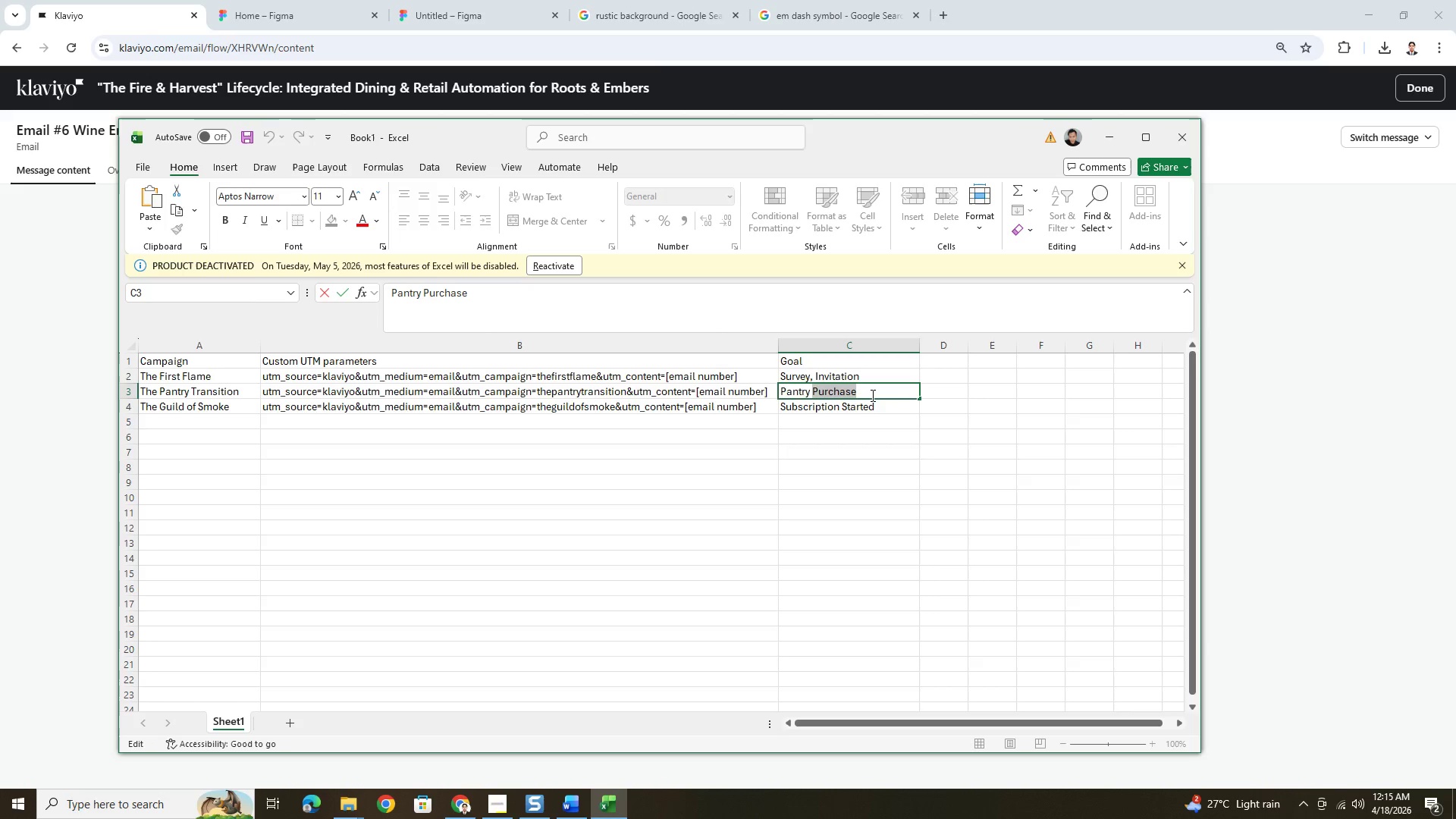 
triple_click([871, 395])
 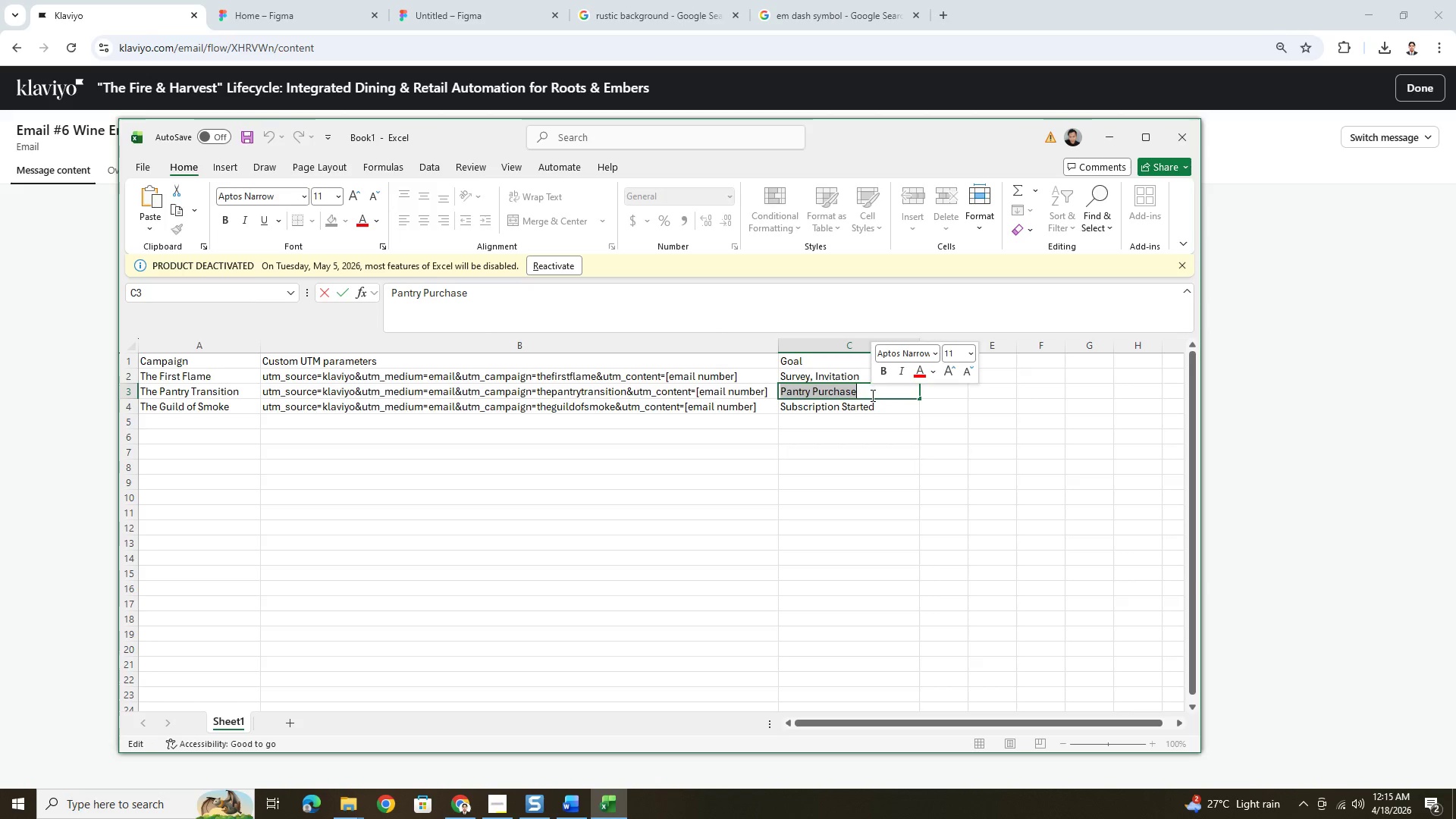 
key(Control+C)
 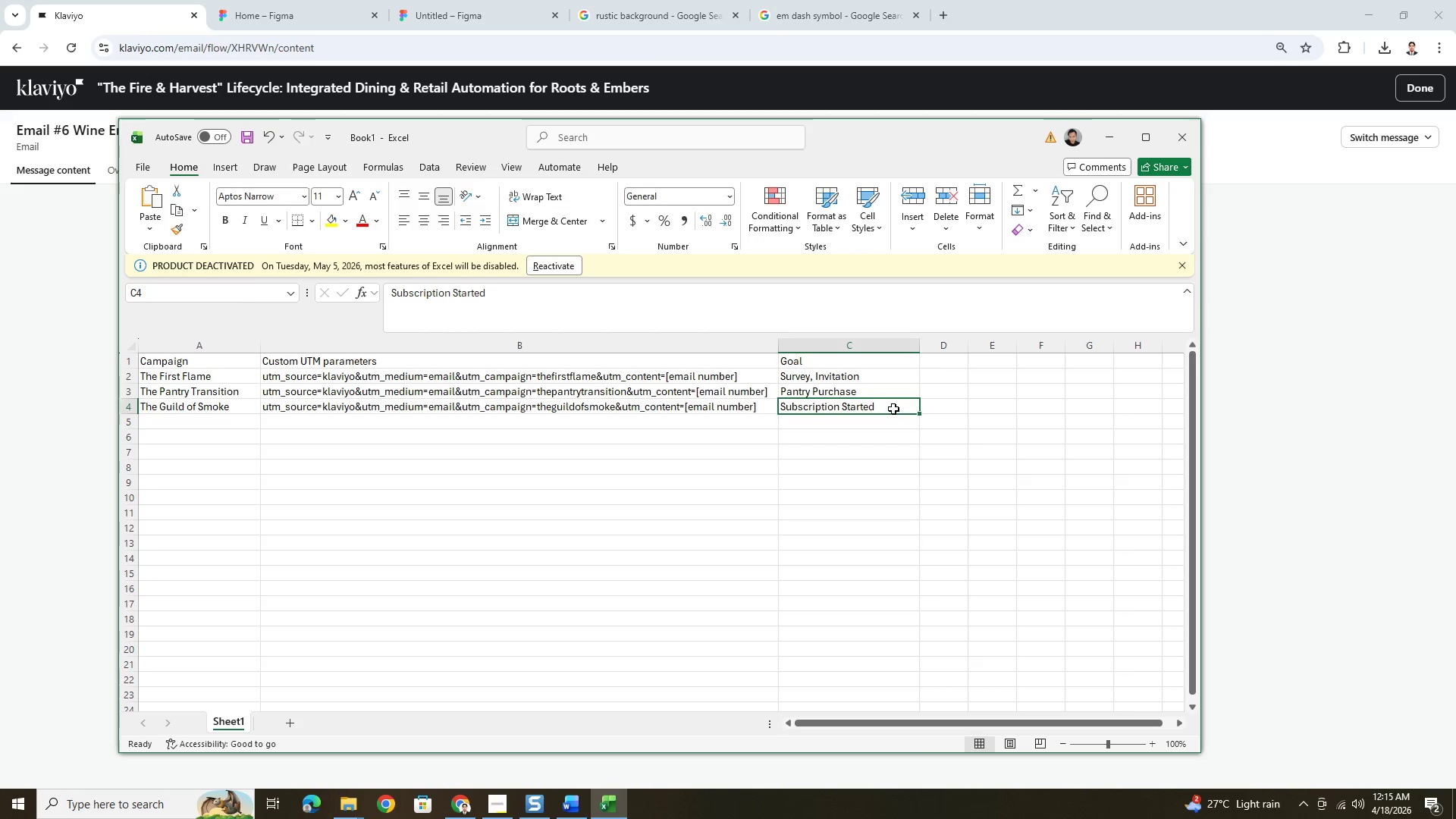 
double_click([893, 409])
 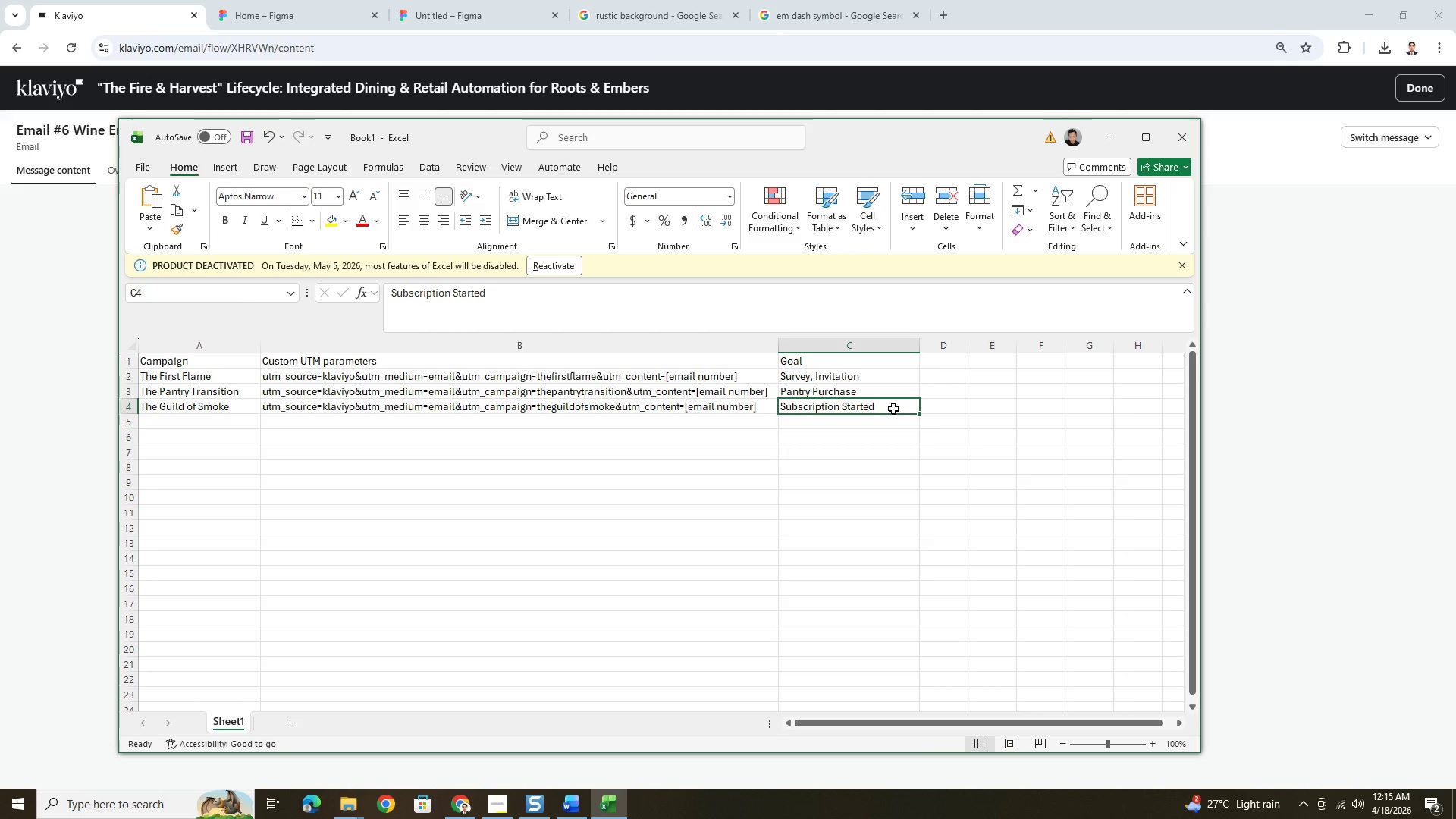 
triple_click([893, 409])
 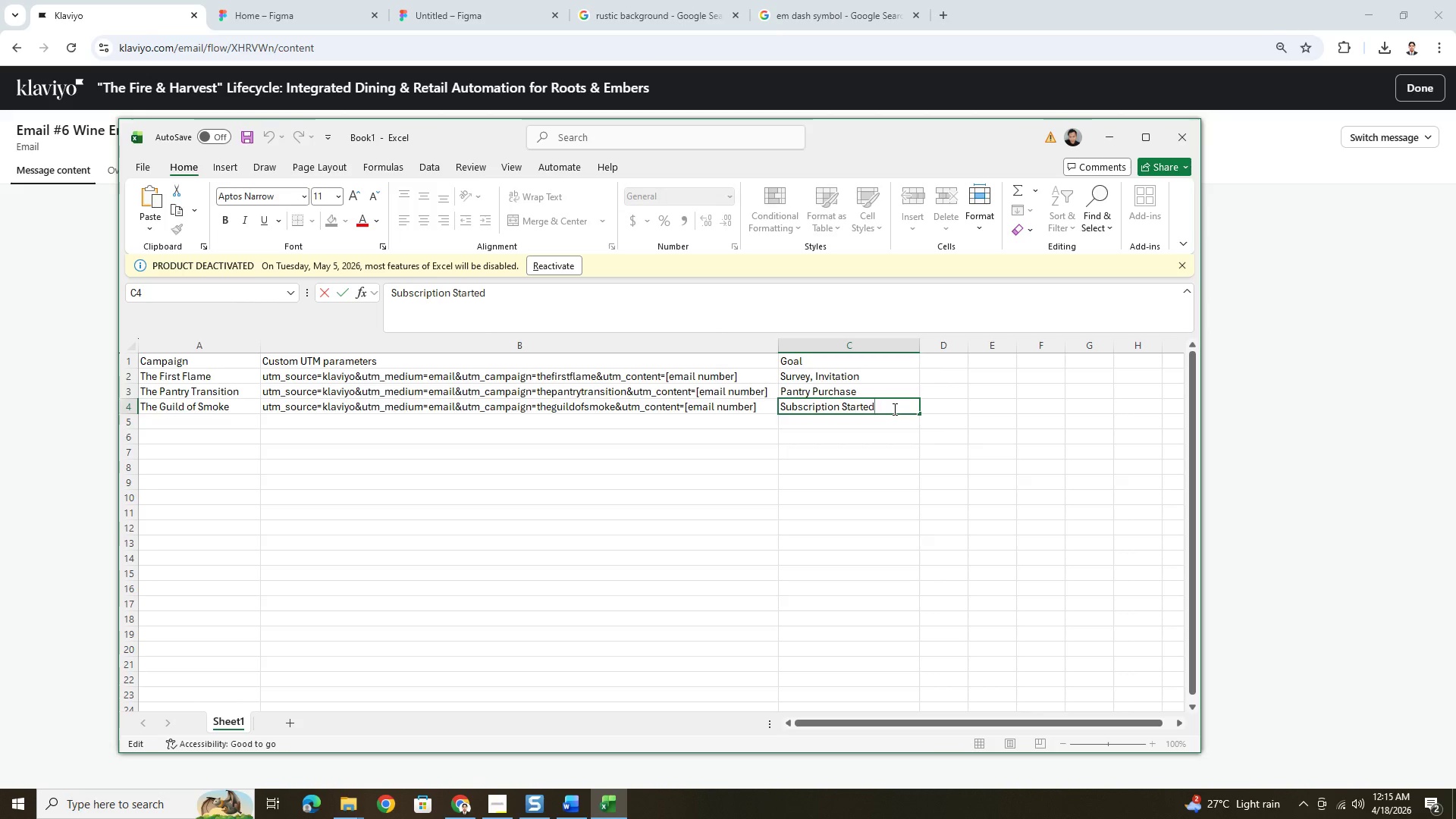 
key(Comma)
 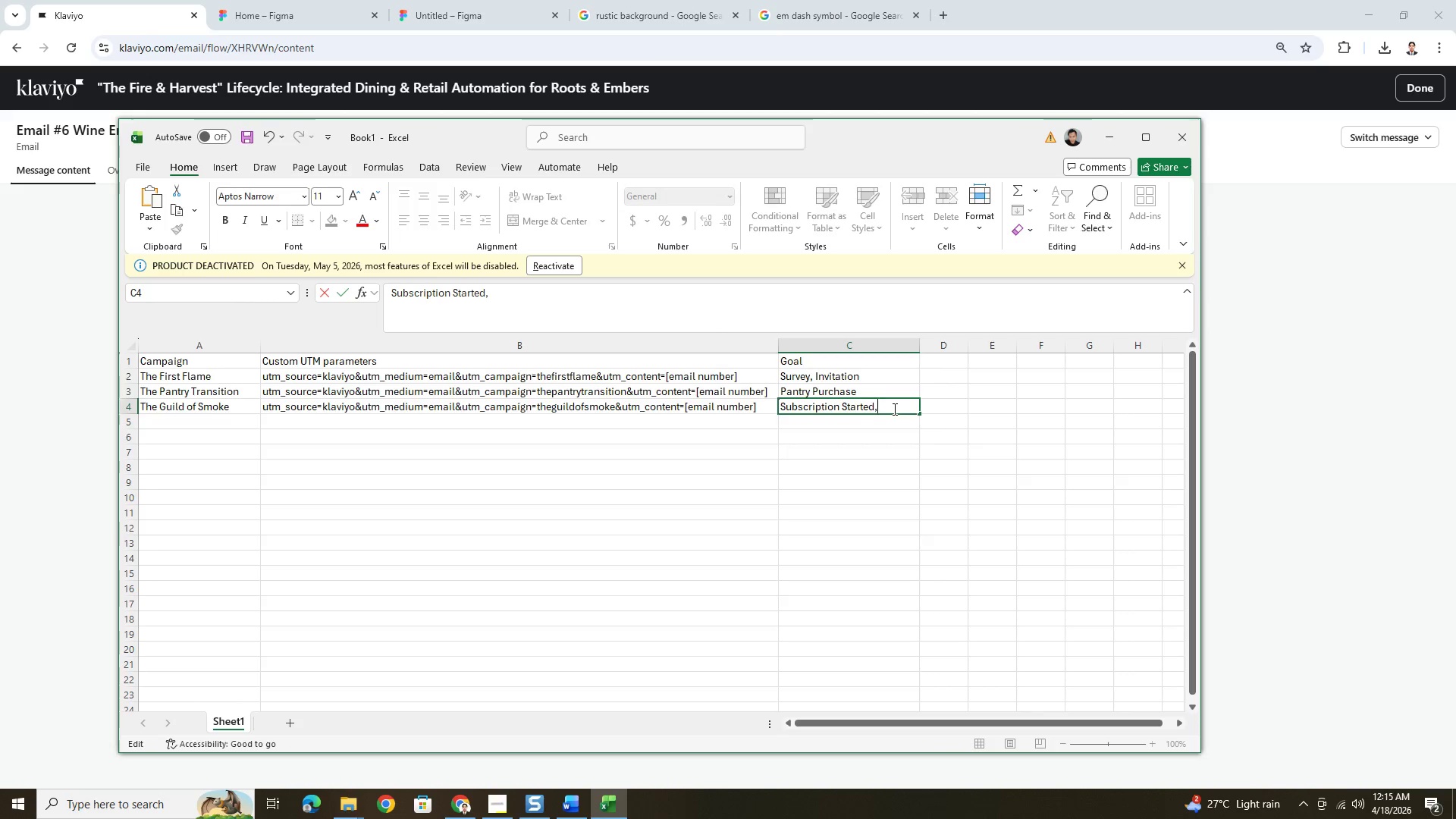 
key(Space)
 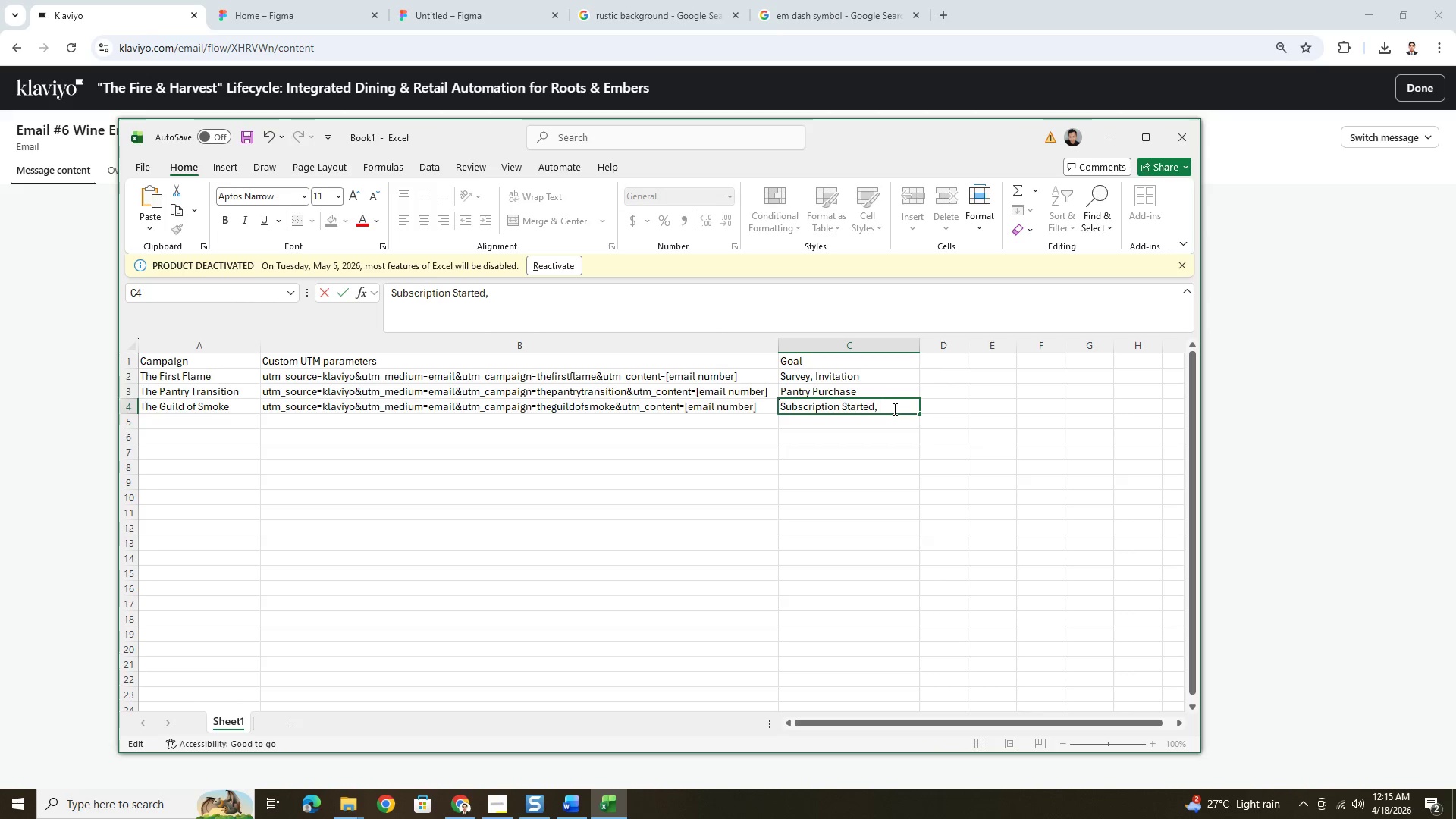 
key(Control+V)
 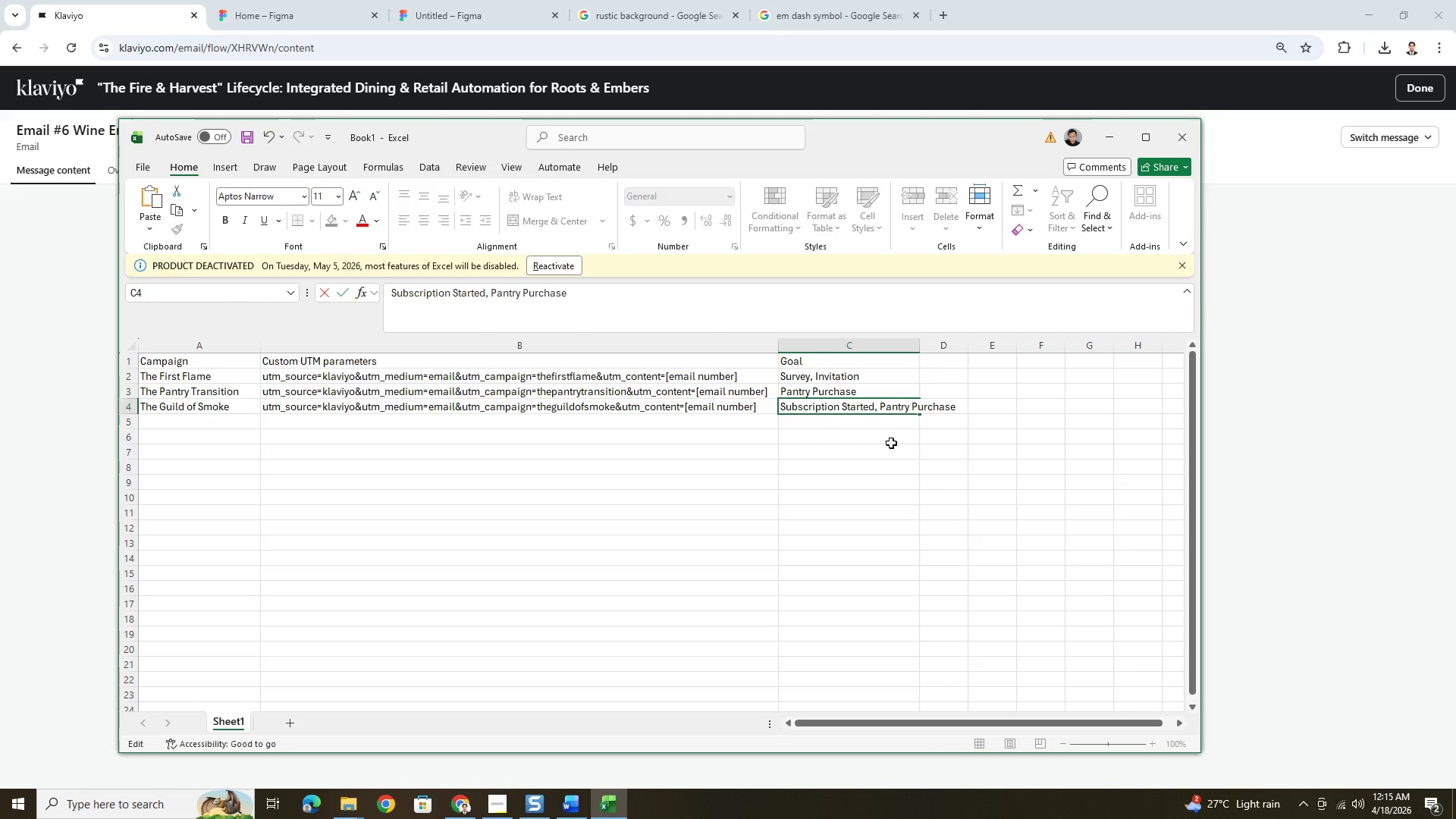 
left_click([891, 453])
 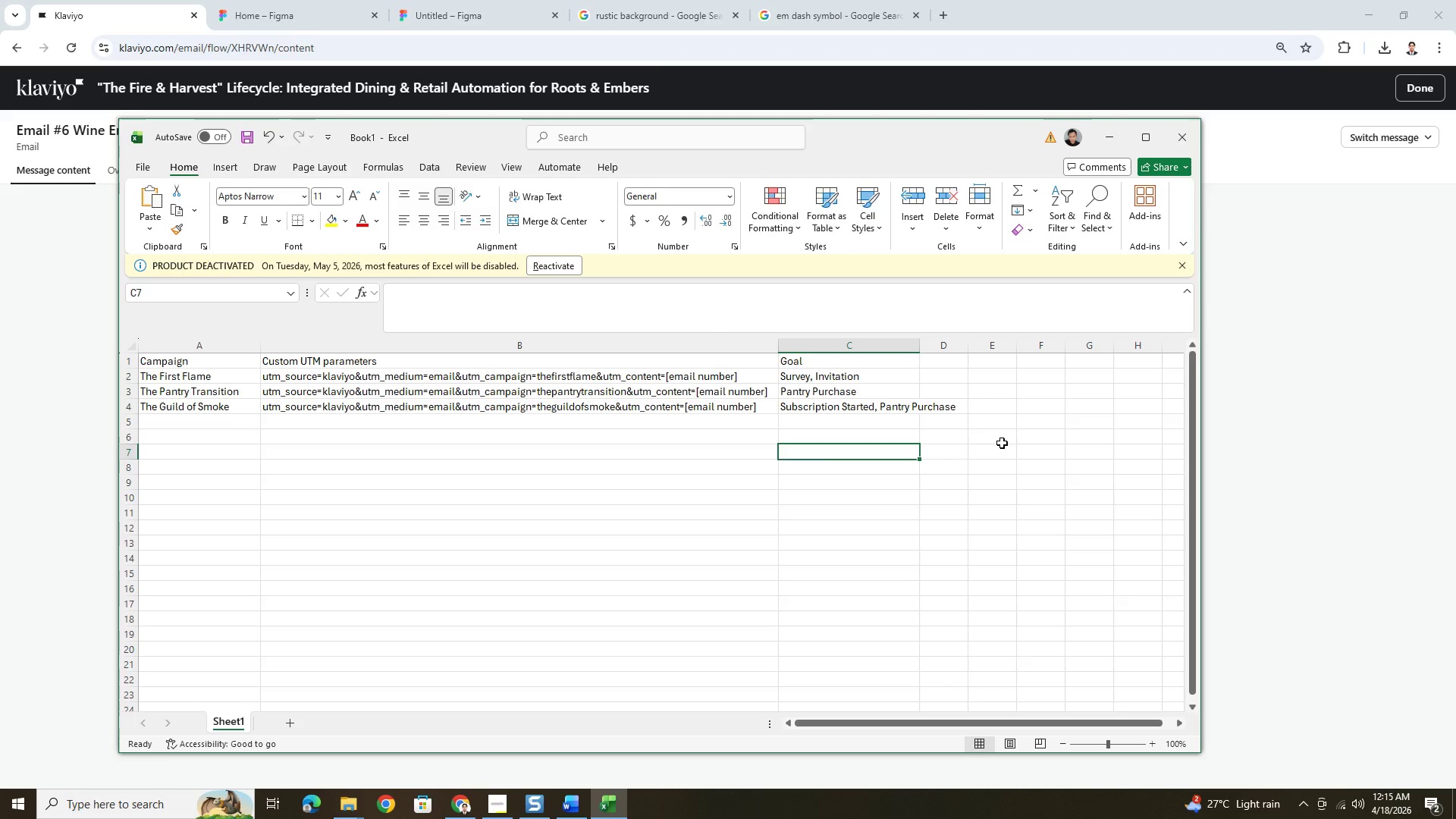 
wait(6.25)
 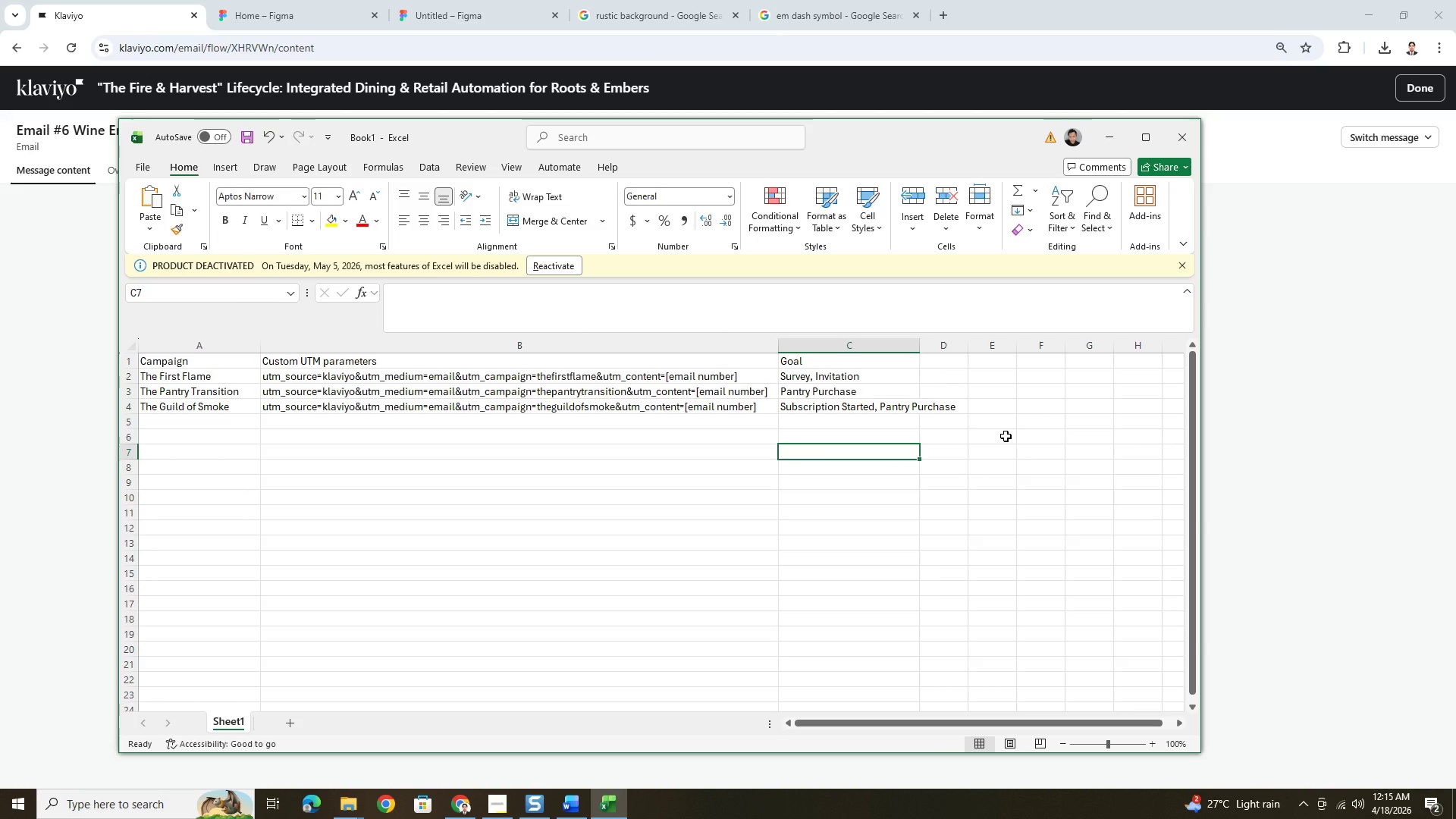 
left_click([883, 377])
 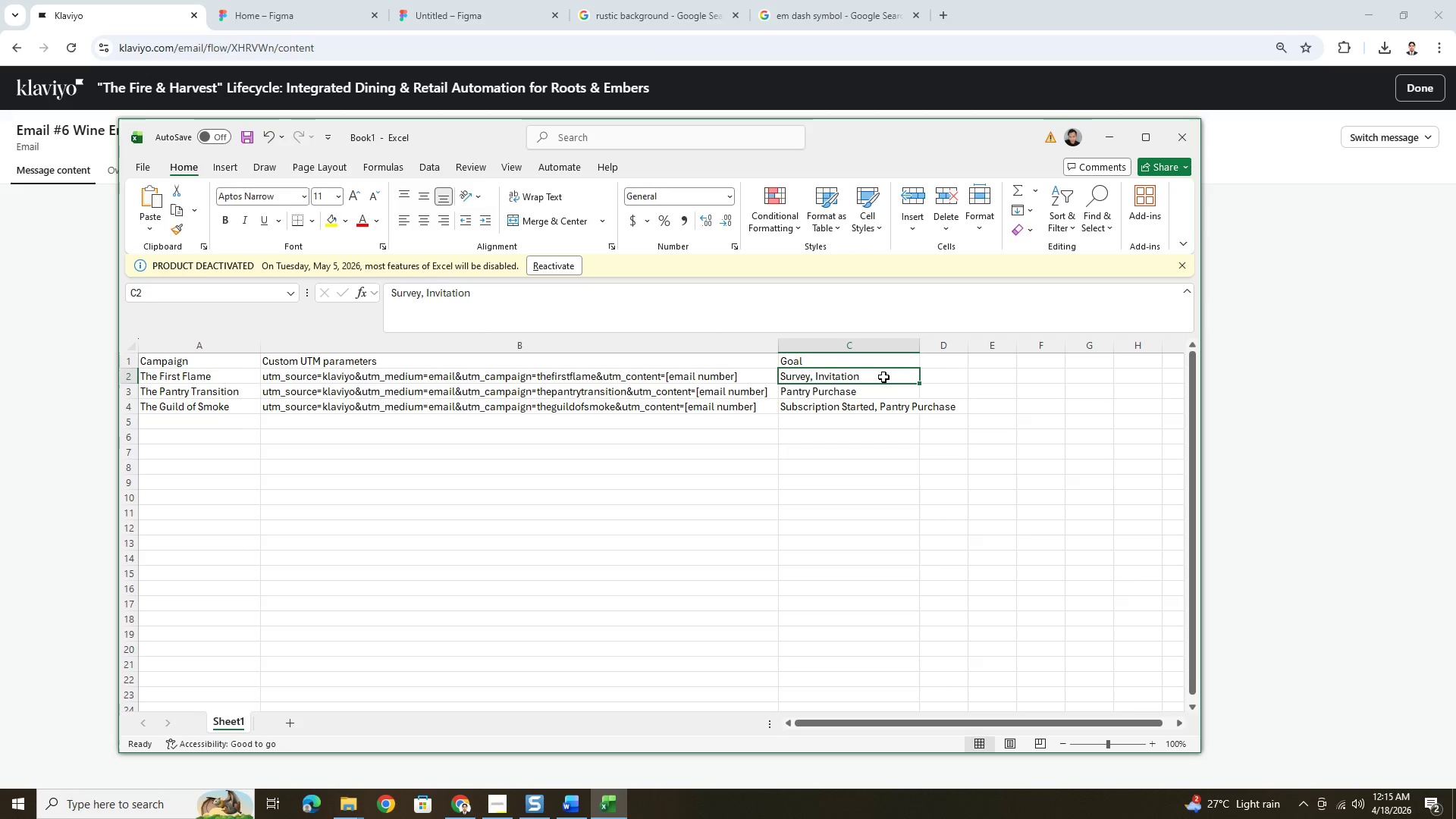 
double_click([883, 377])
 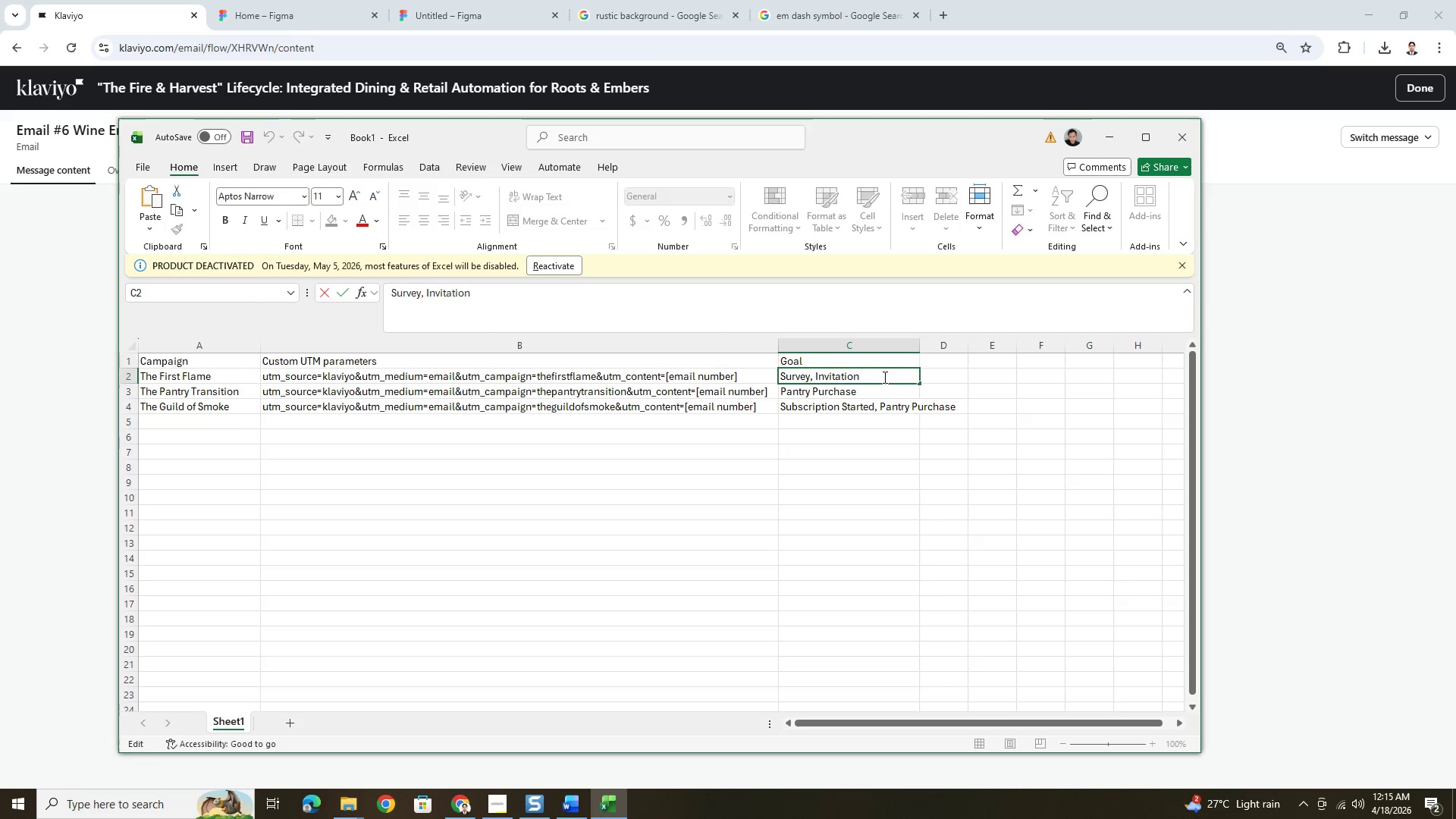 
key(Comma)